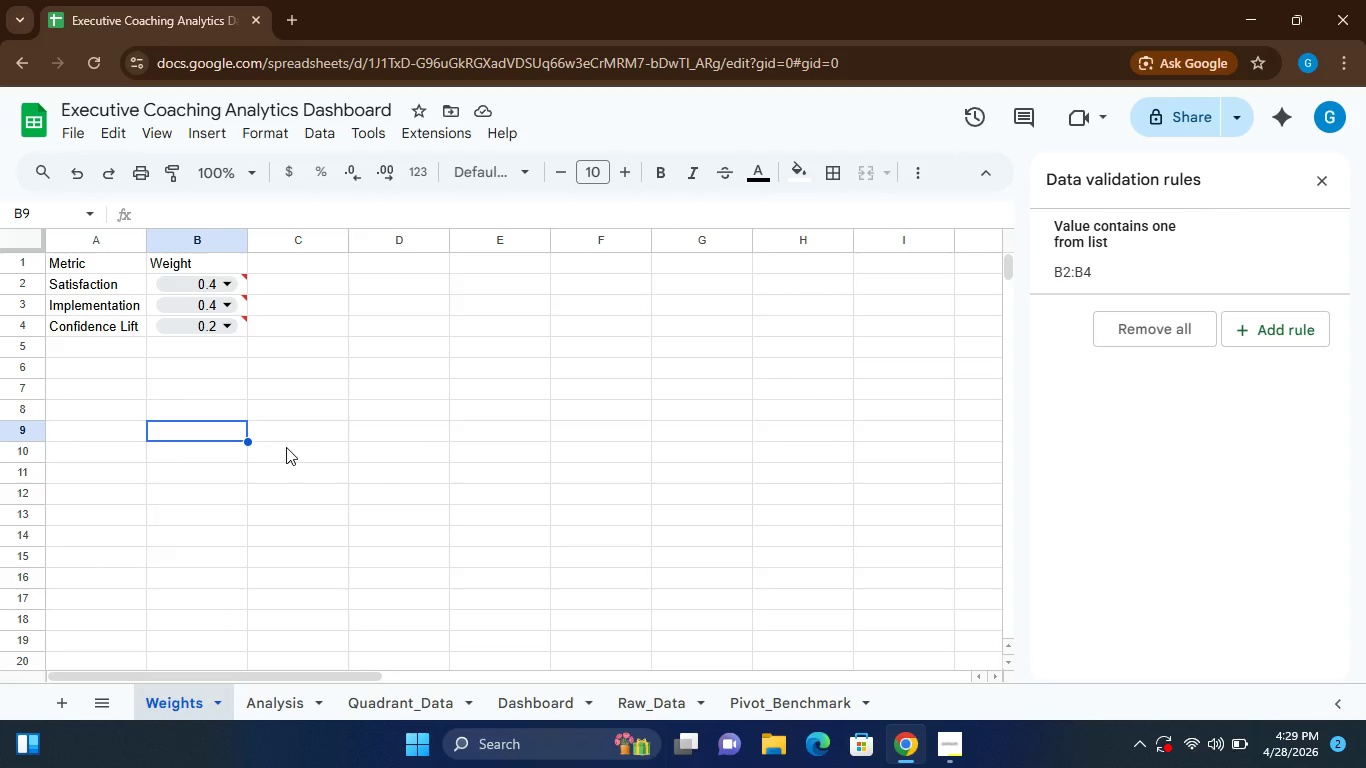 
wait(16.73)
 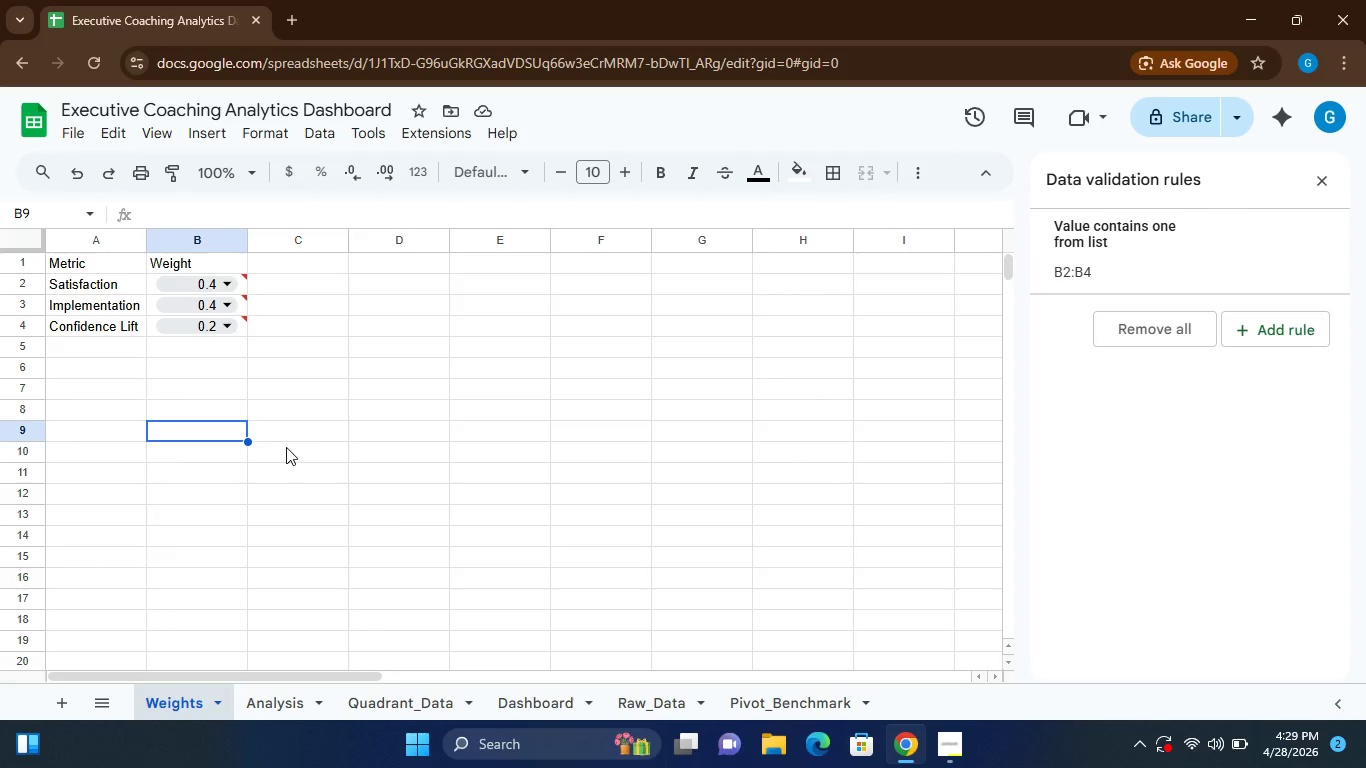 
left_click([370, 235])
 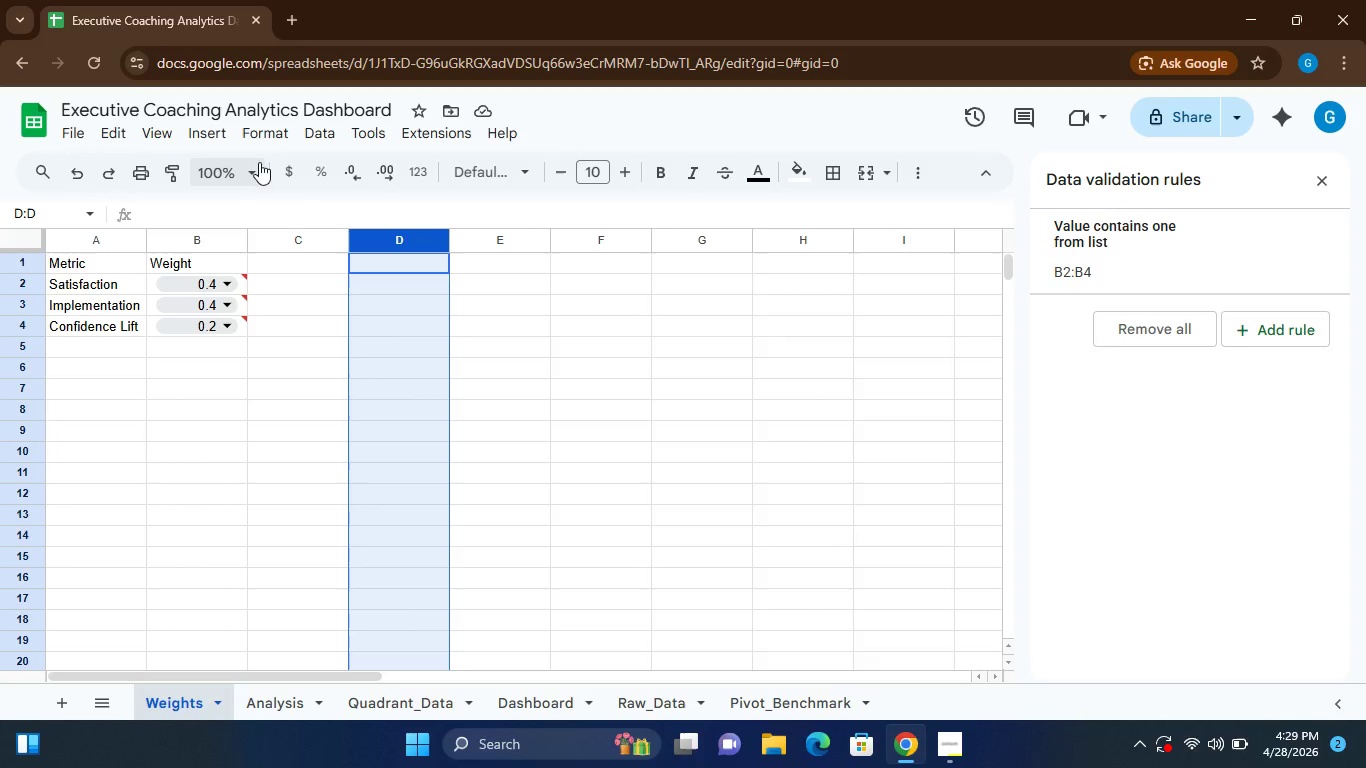 
left_click([275, 133])
 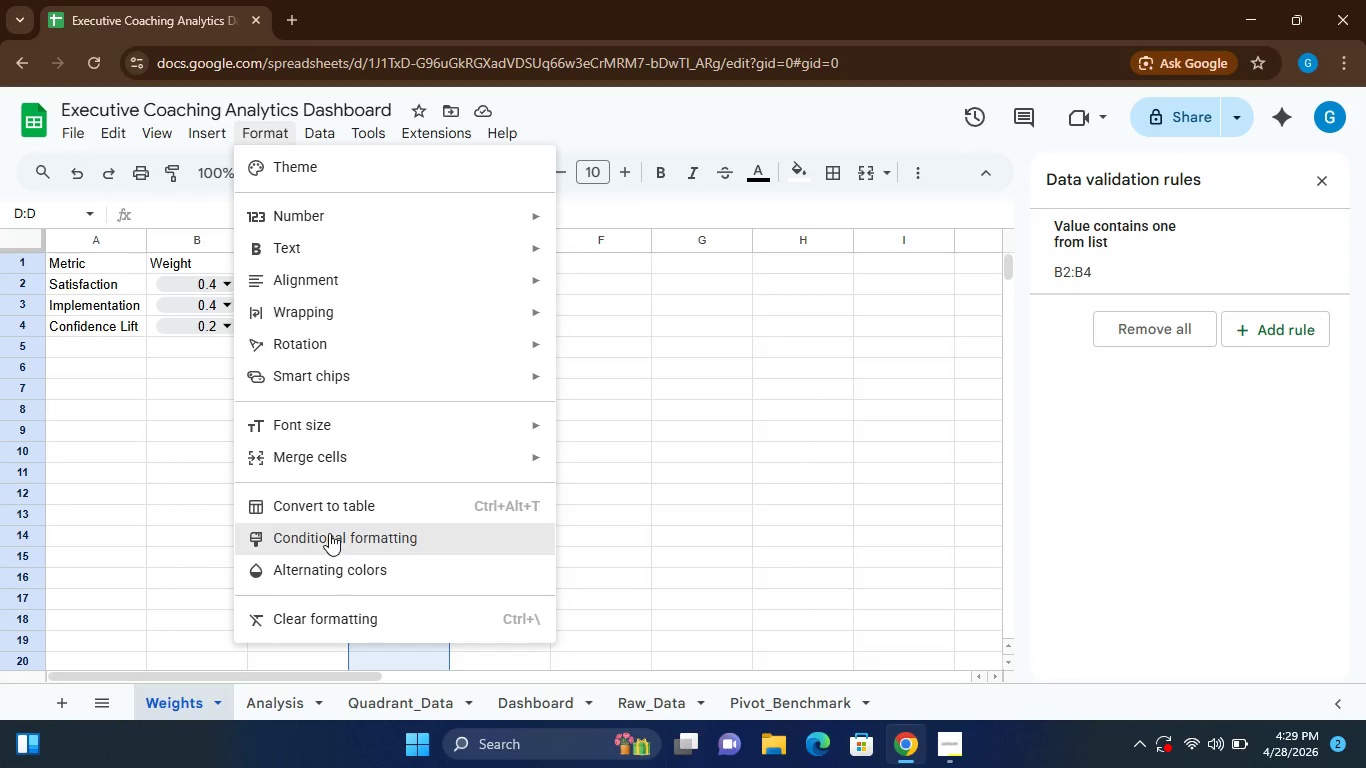 
left_click([329, 533])
 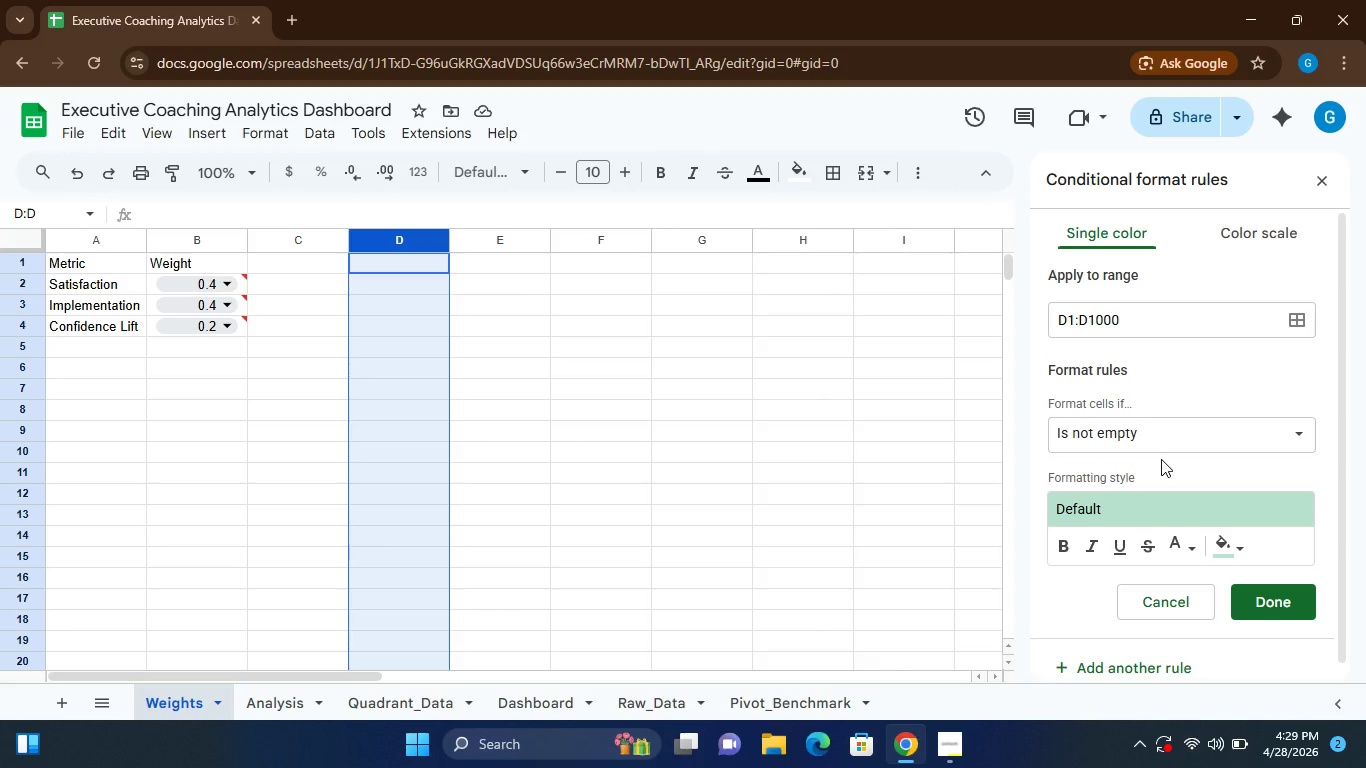 
wait(11.62)
 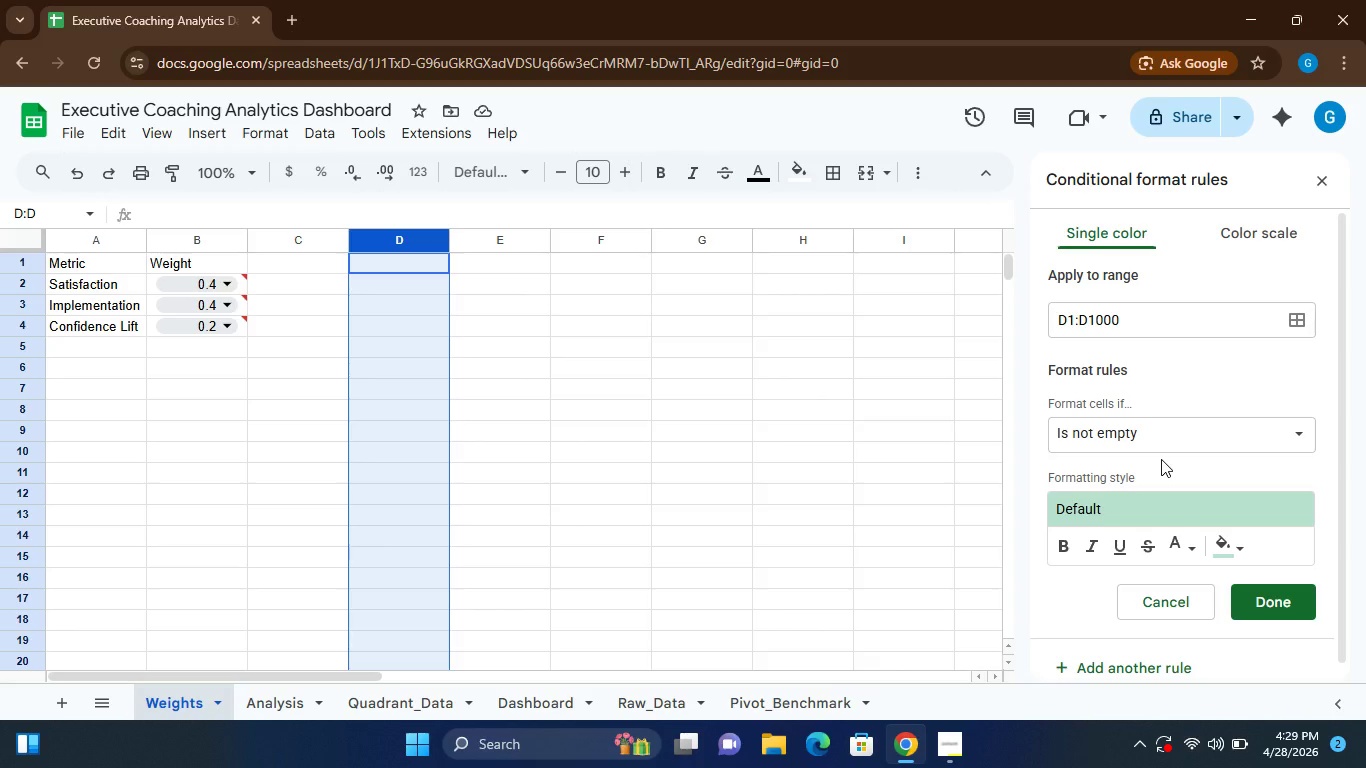 
left_click([1157, 427])
 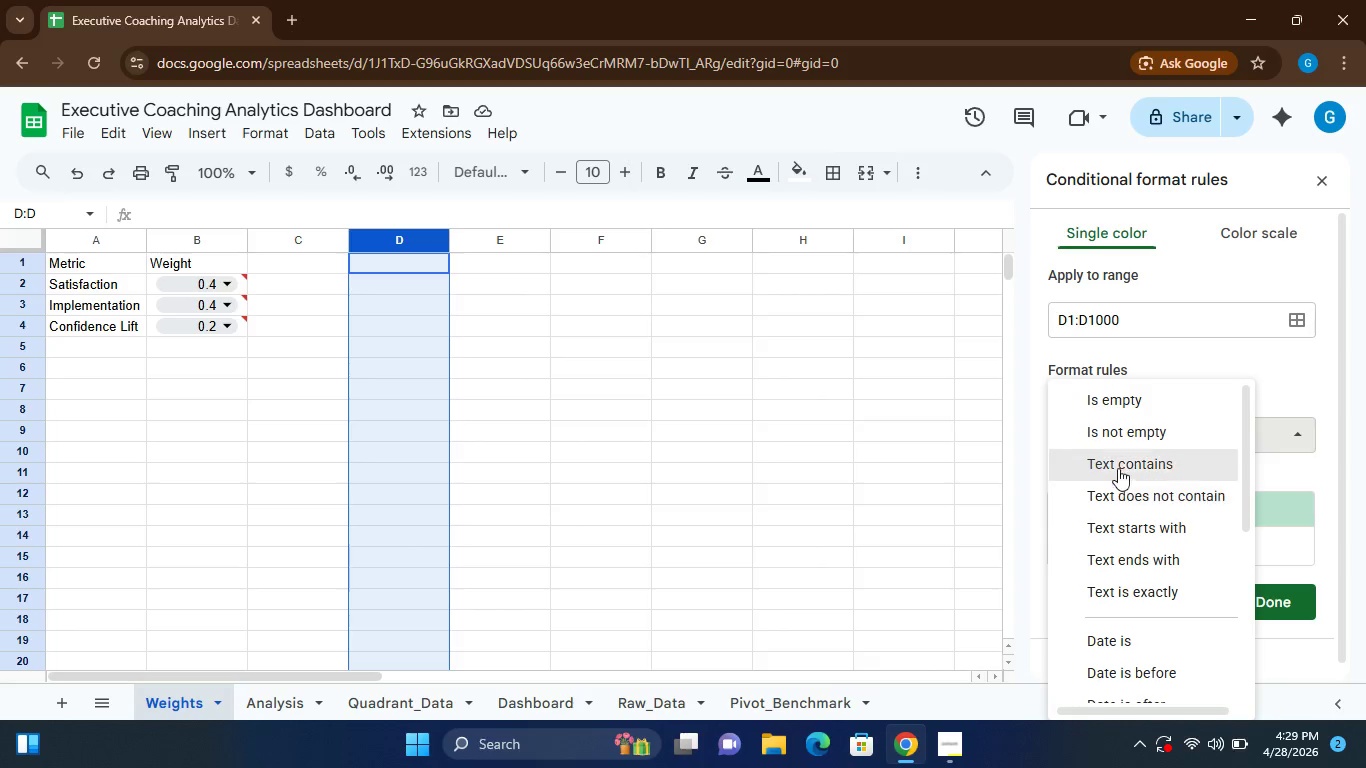 
left_click([1117, 466])
 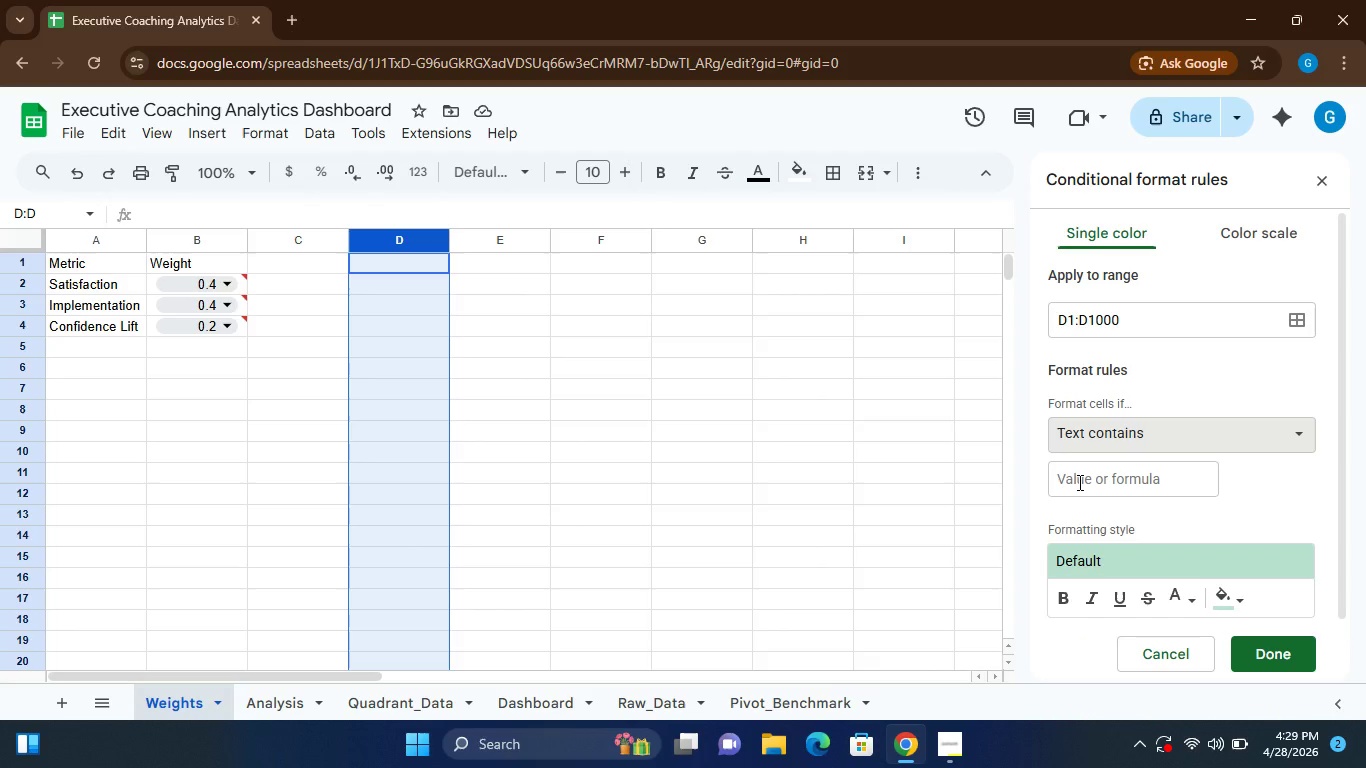 
key(Equal)
 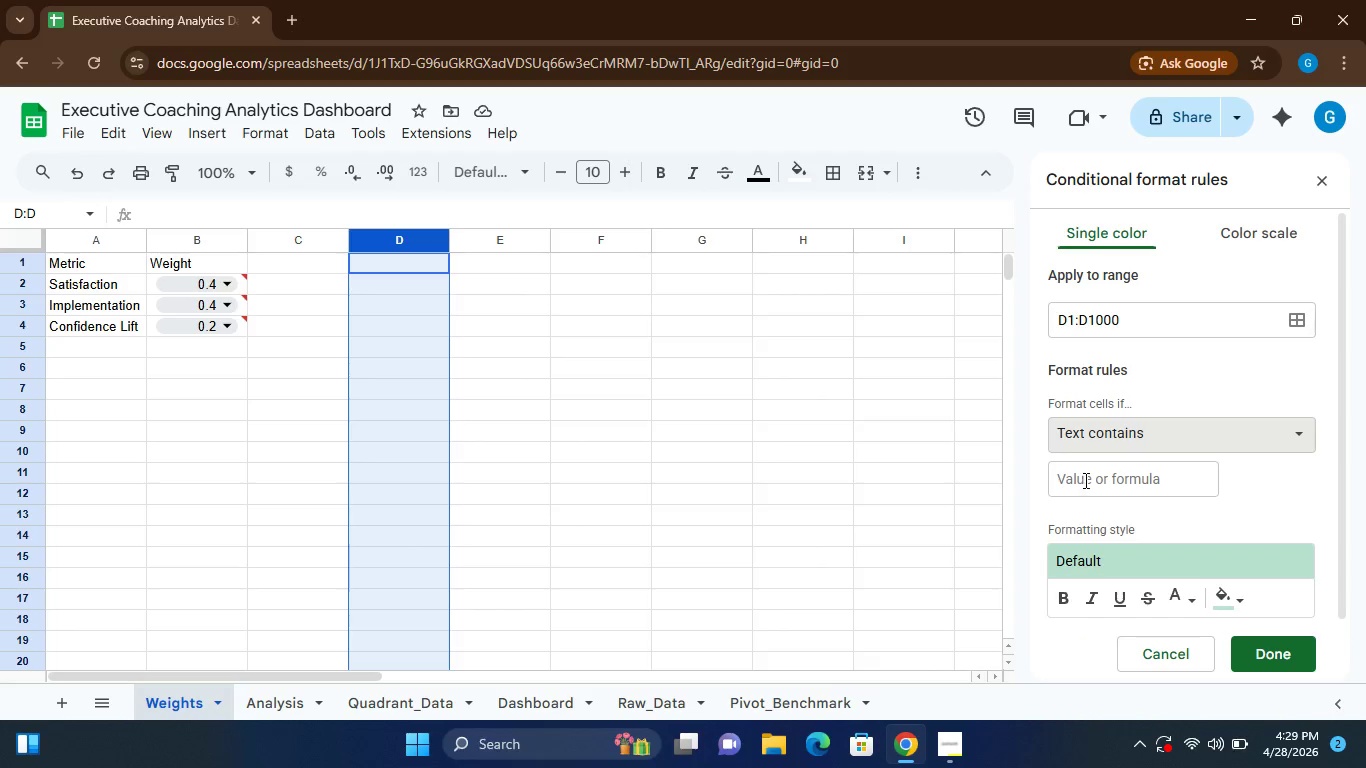 
left_click([1084, 479])
 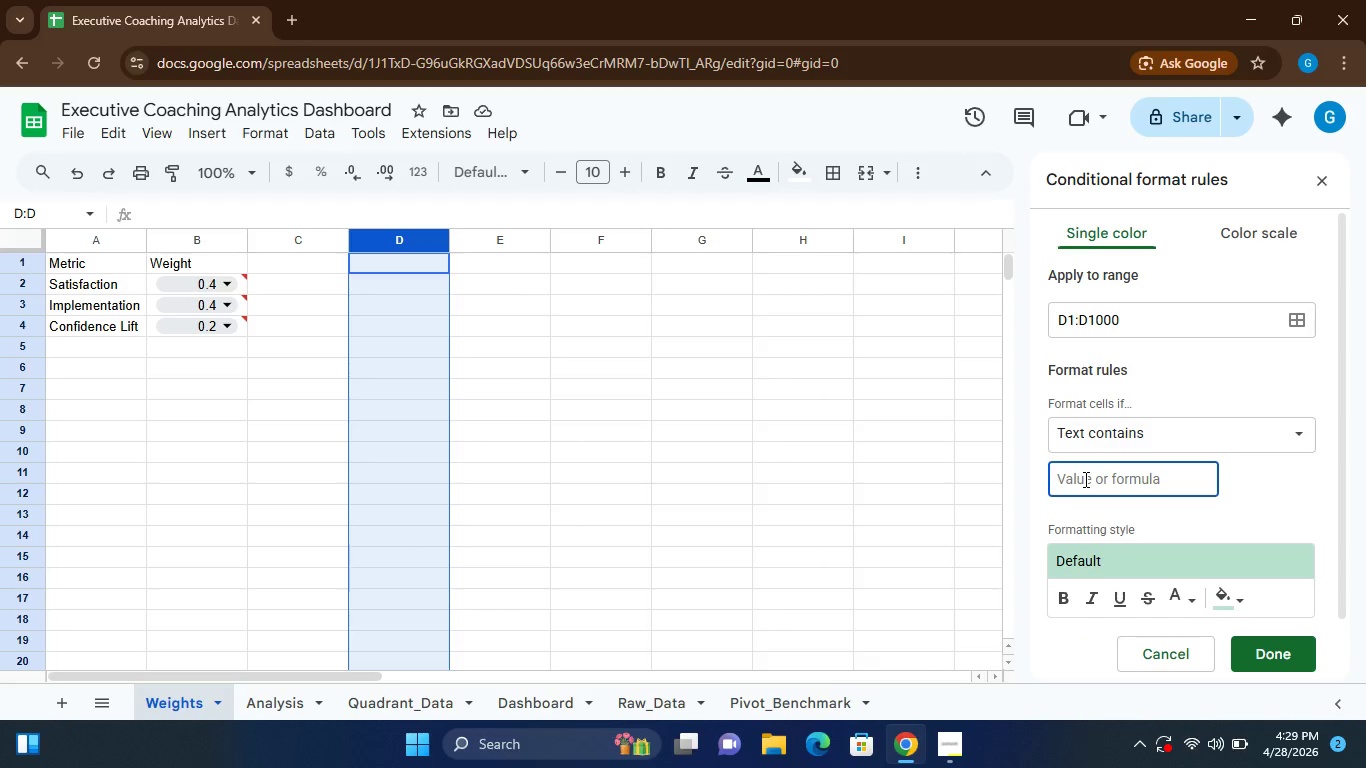 
key(Equal)
 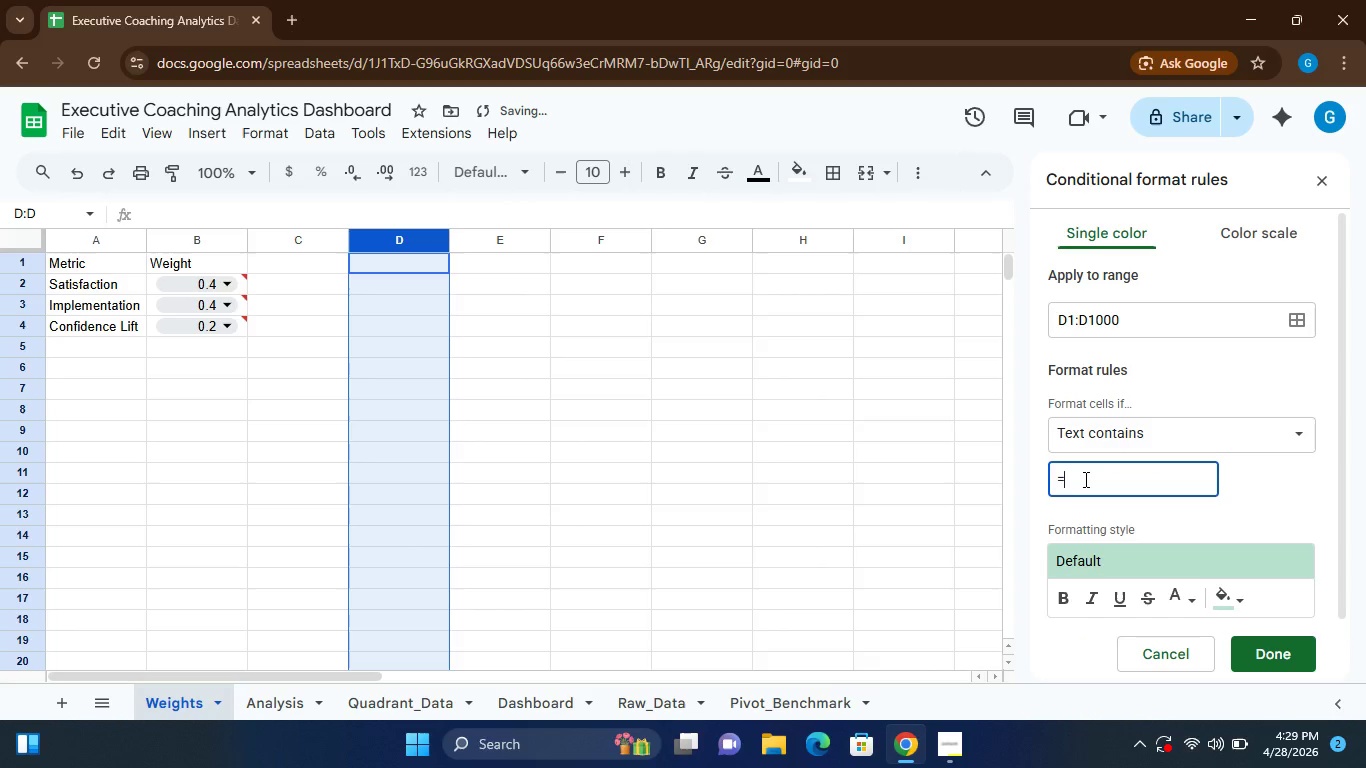 
type(D2<PERCENTILE)
 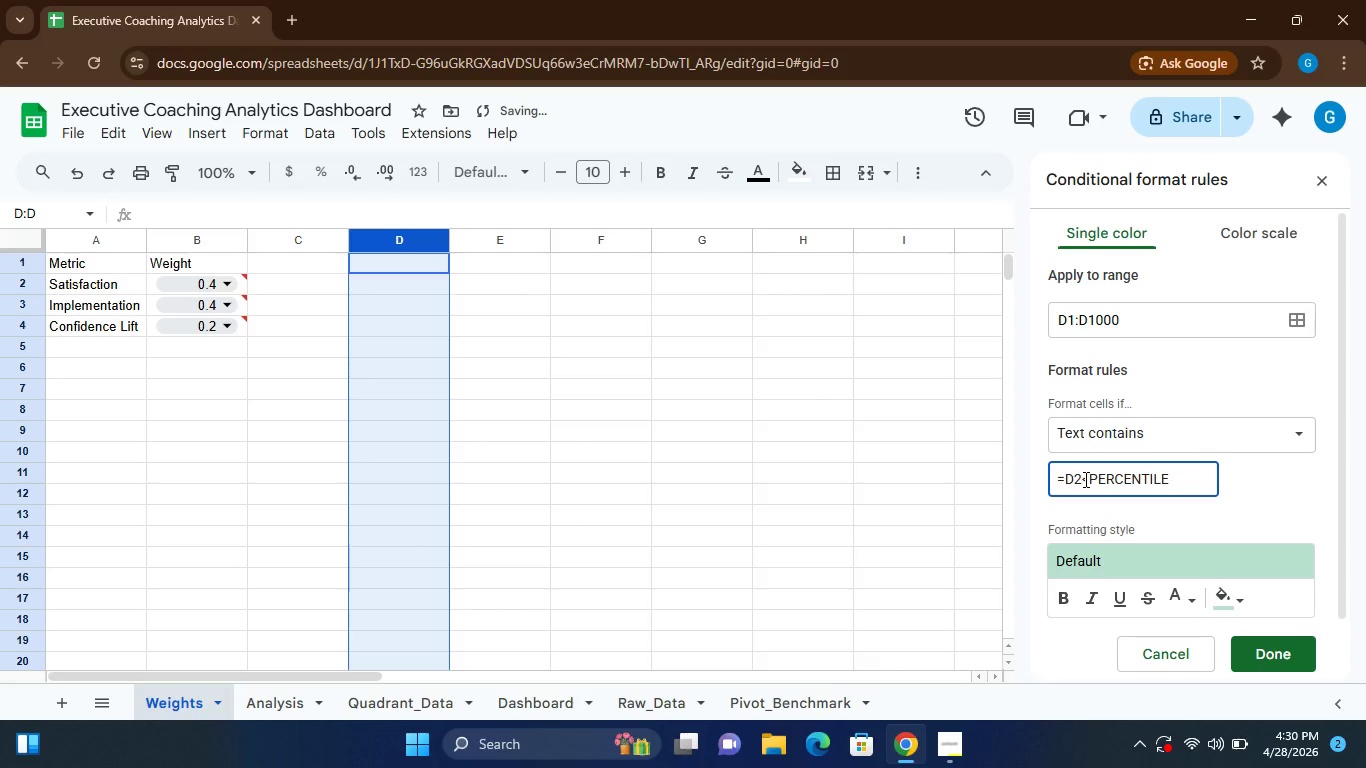 
type(())
 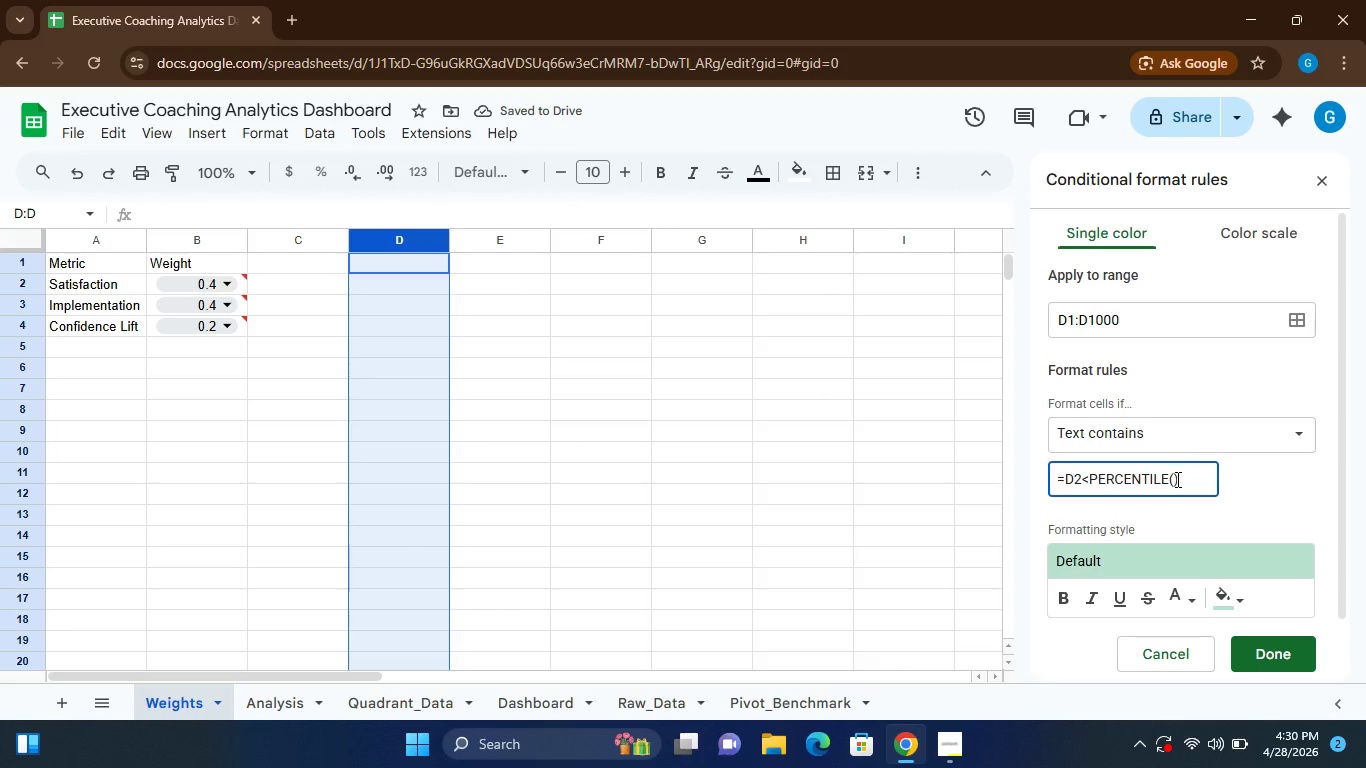 
left_click([1172, 479])
 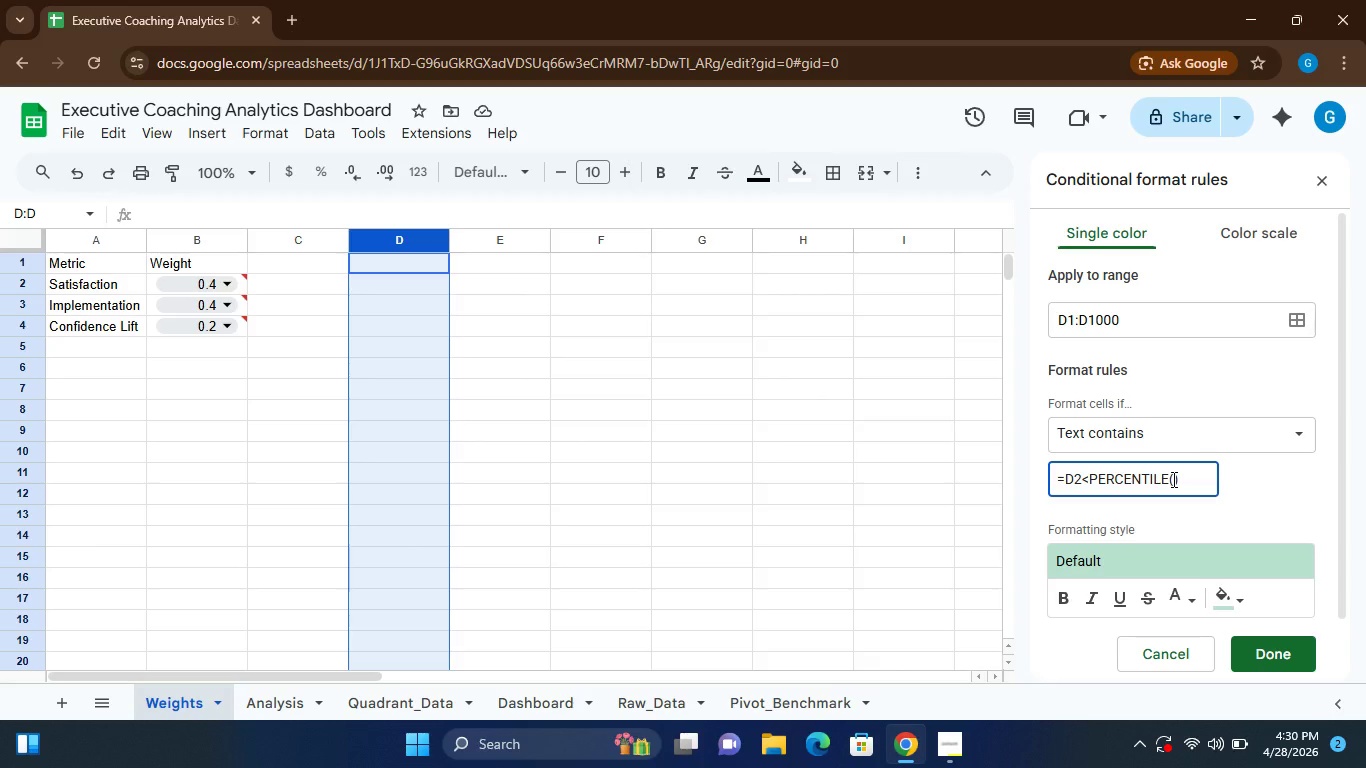 
key(Shift+4)
 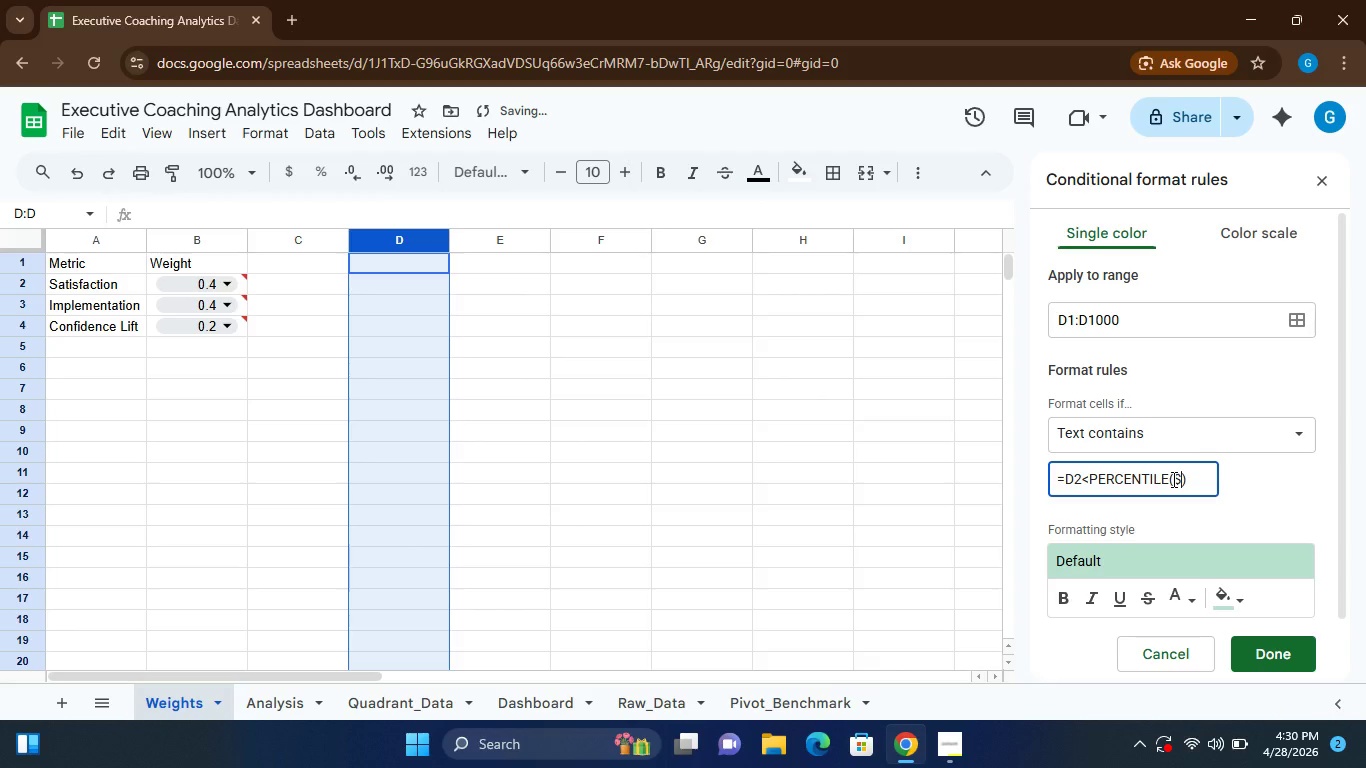 
type(D$2:)
 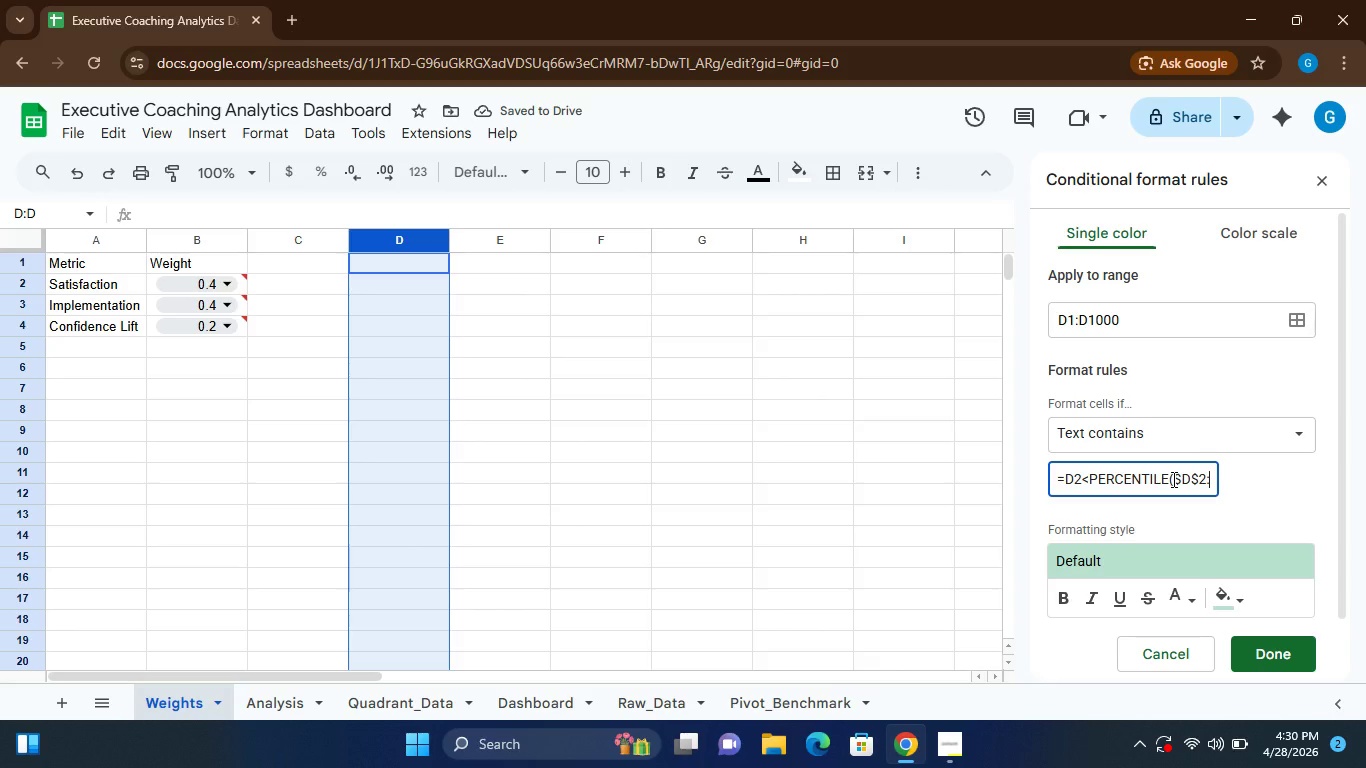 
wait(8.06)
 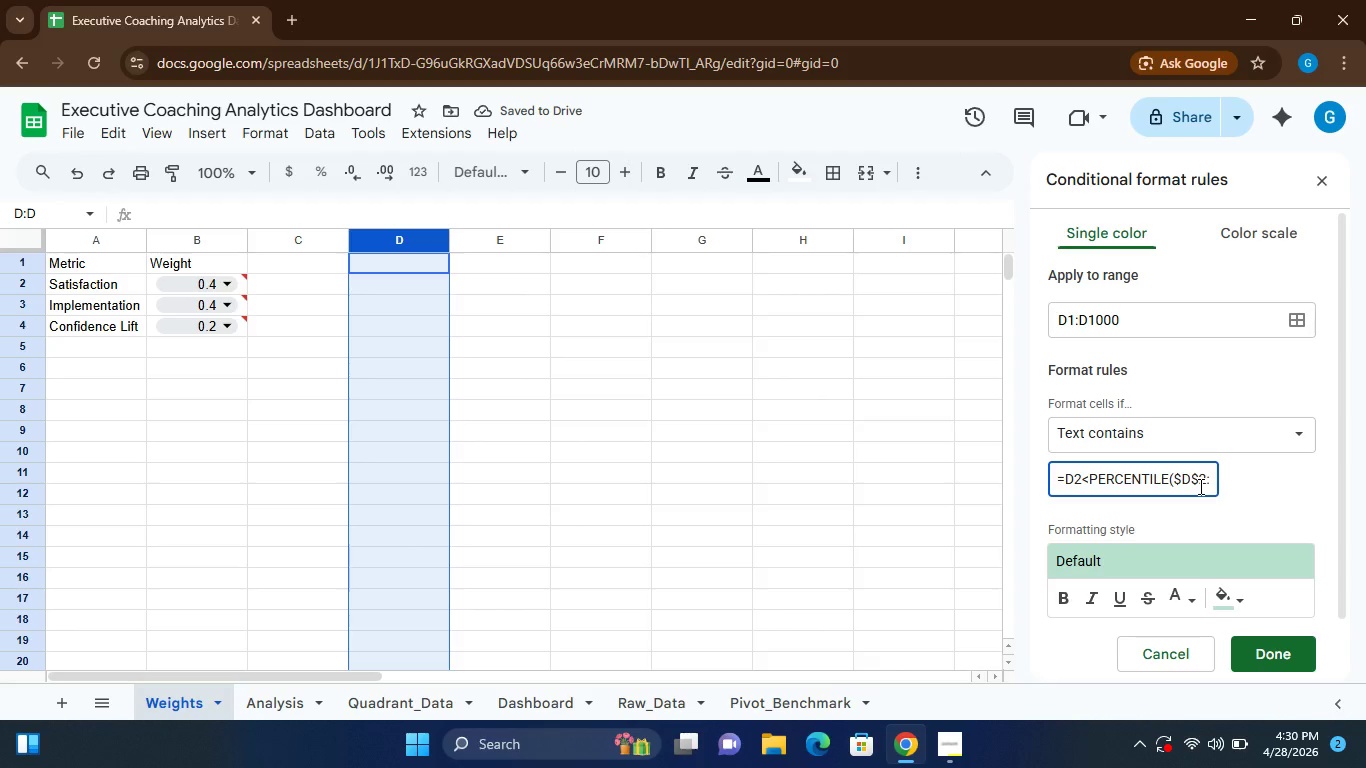 
type($D$50)
 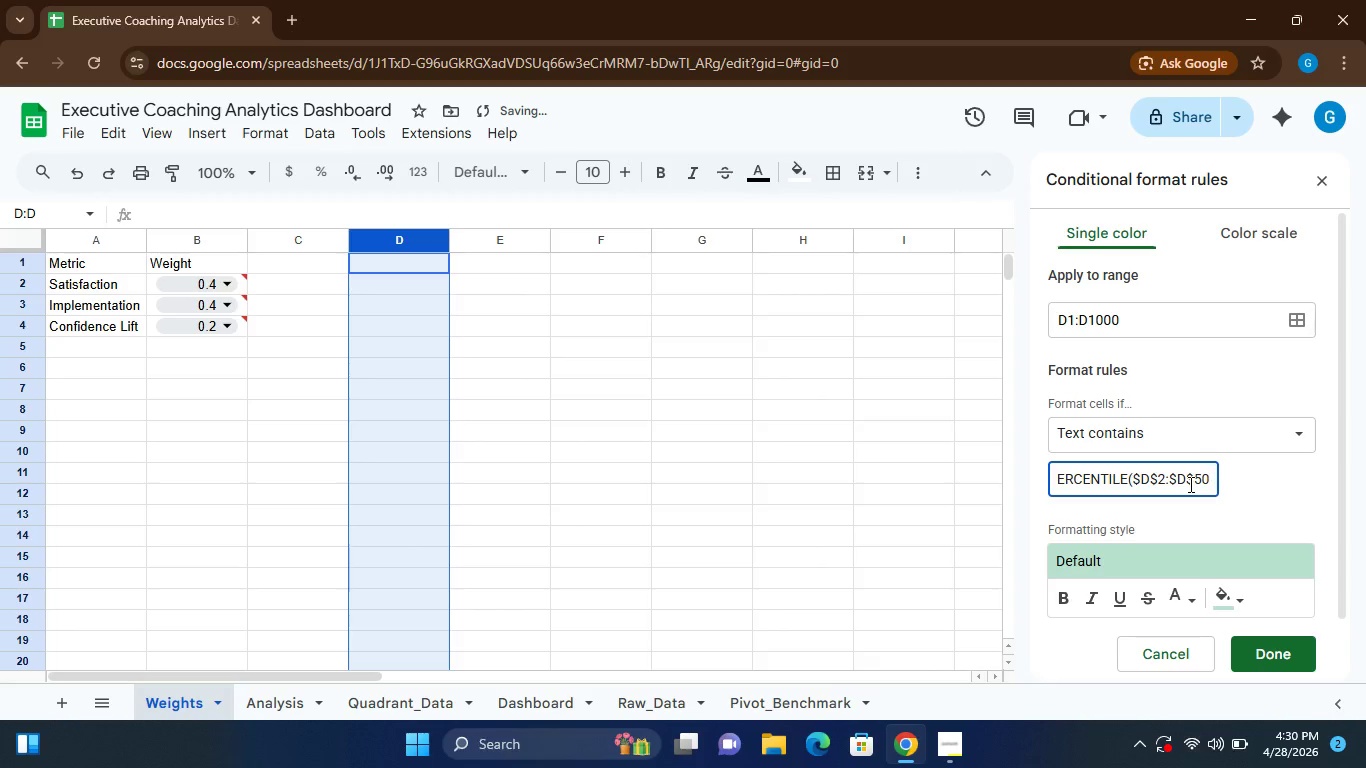 
type(,0.75))
 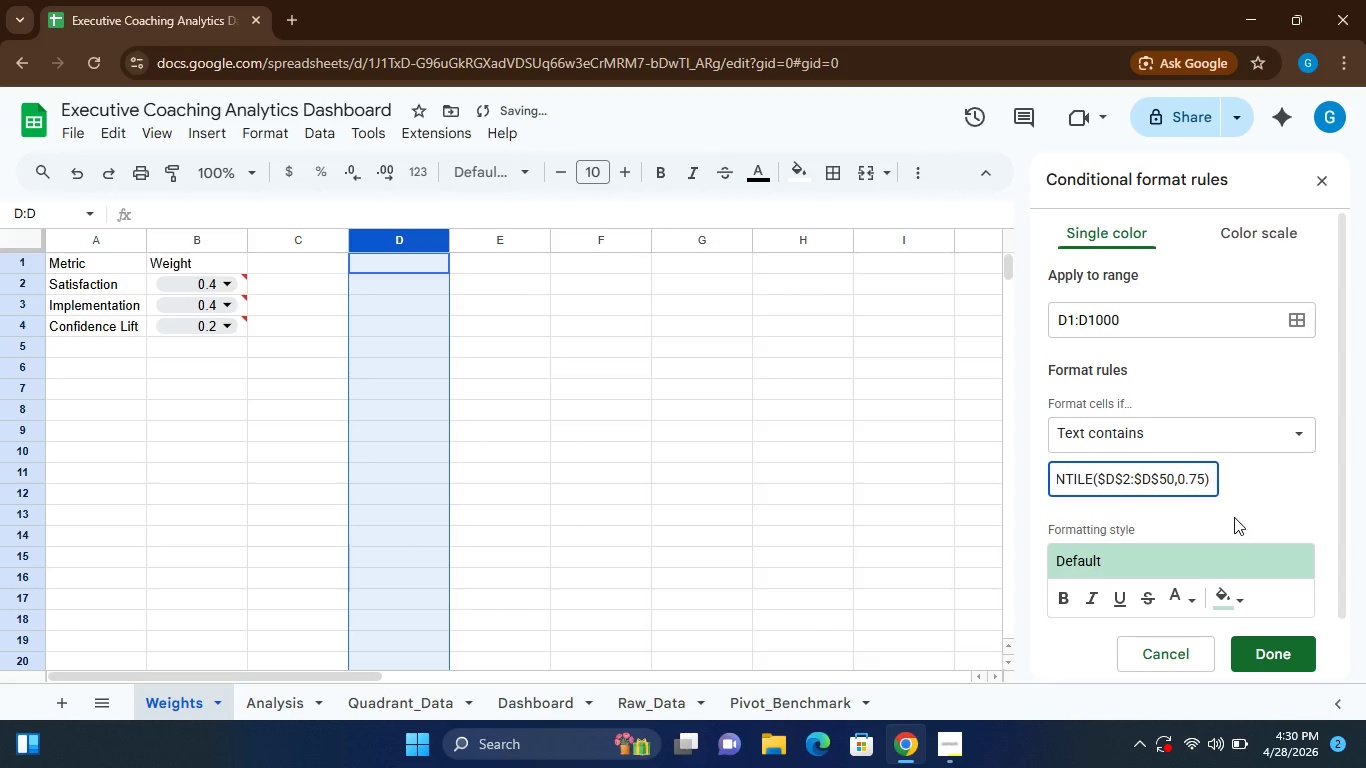 
left_click([1120, 320])
 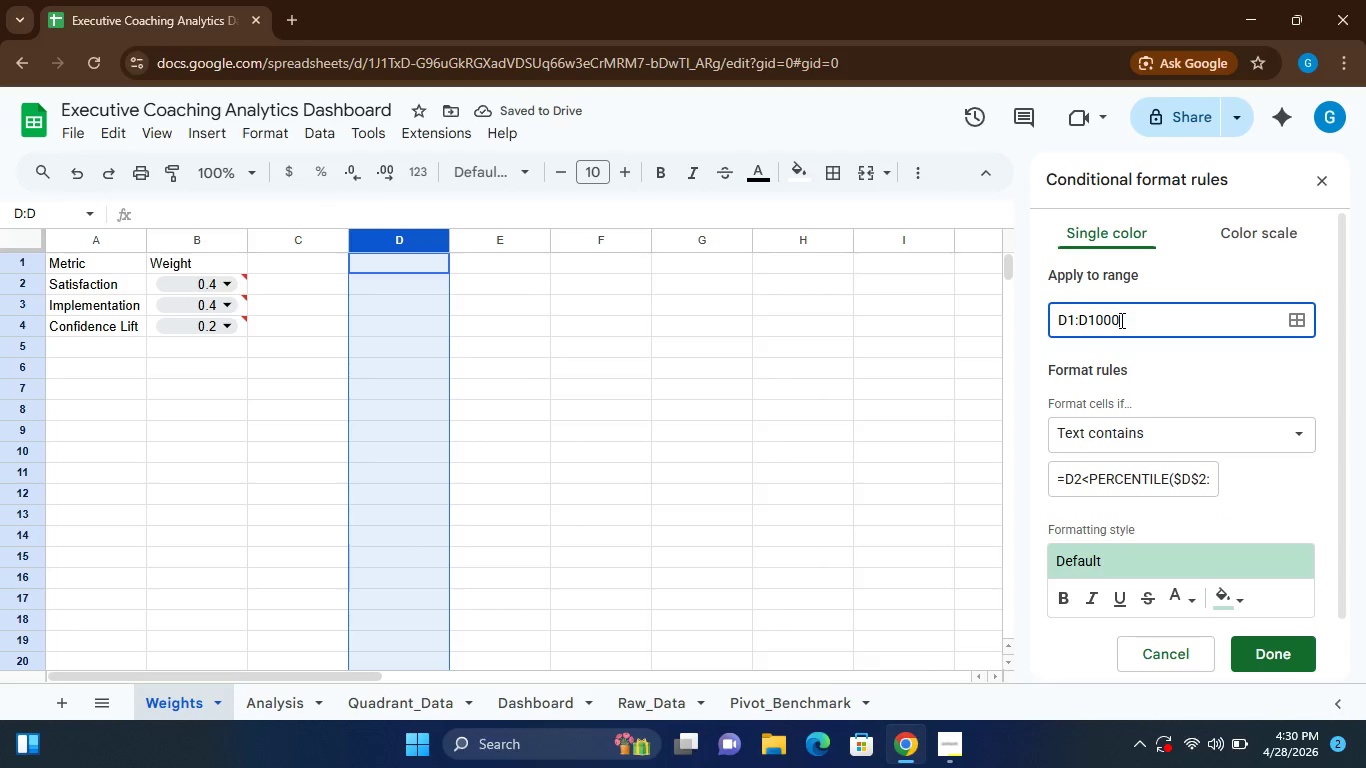 
key(Backspace)
key(Backspace)
key(Backspace)
key(Backspace)
type(50)
 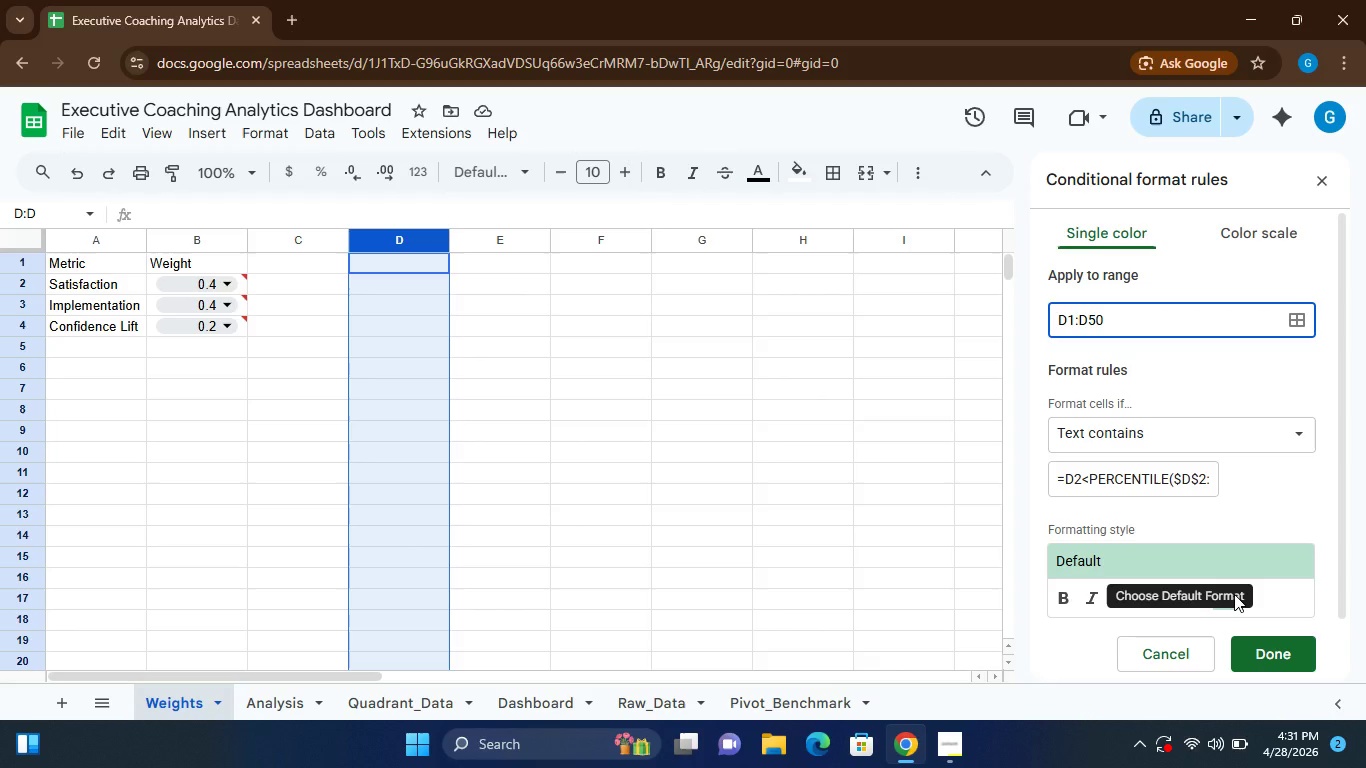 
wait(7.39)
 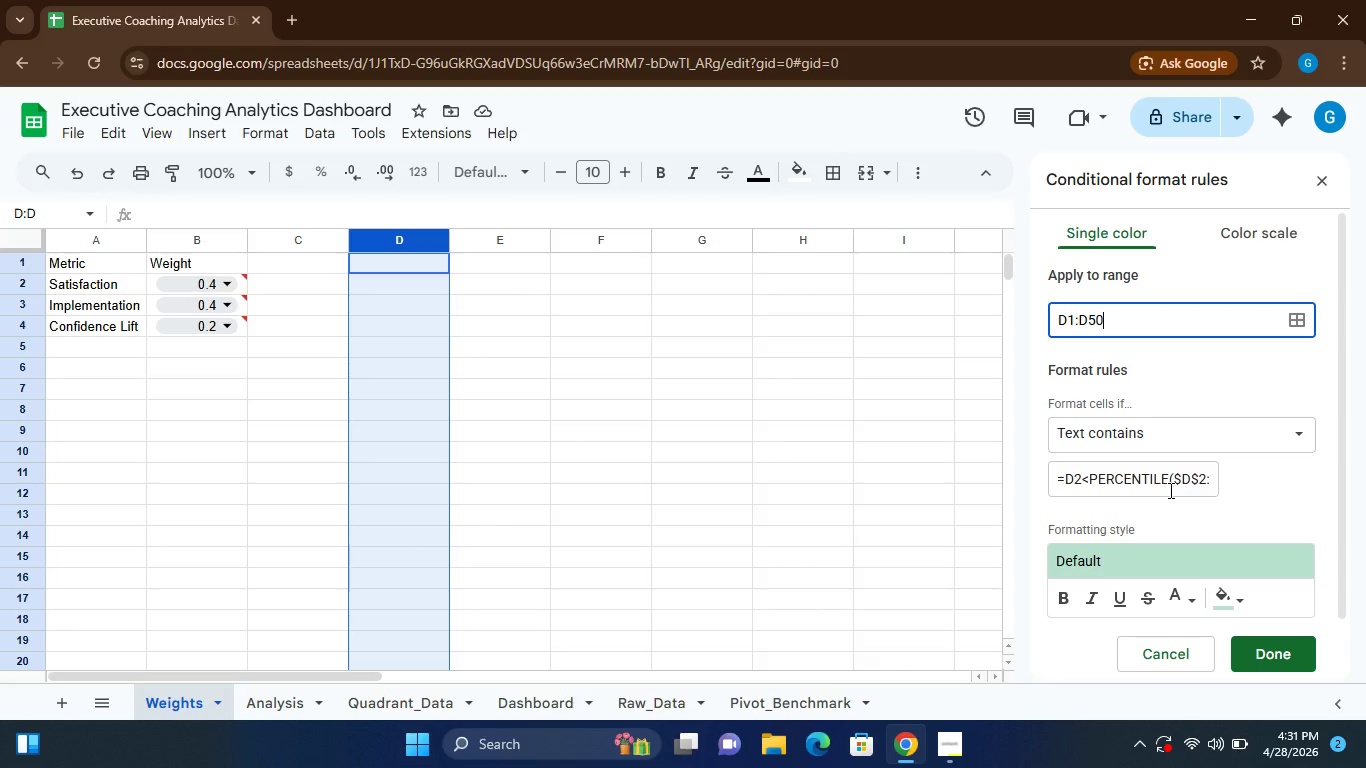 
left_click([1240, 601])
 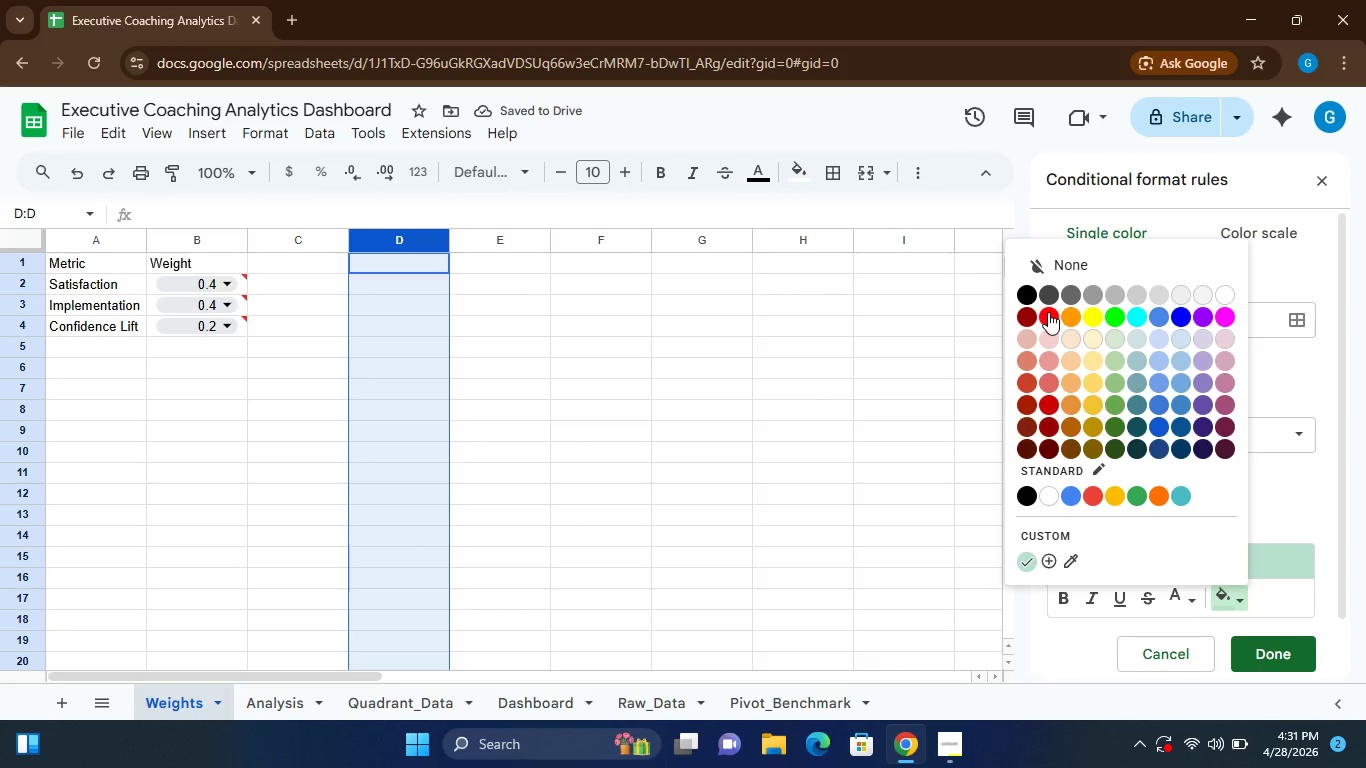 
left_click([1048, 312])
 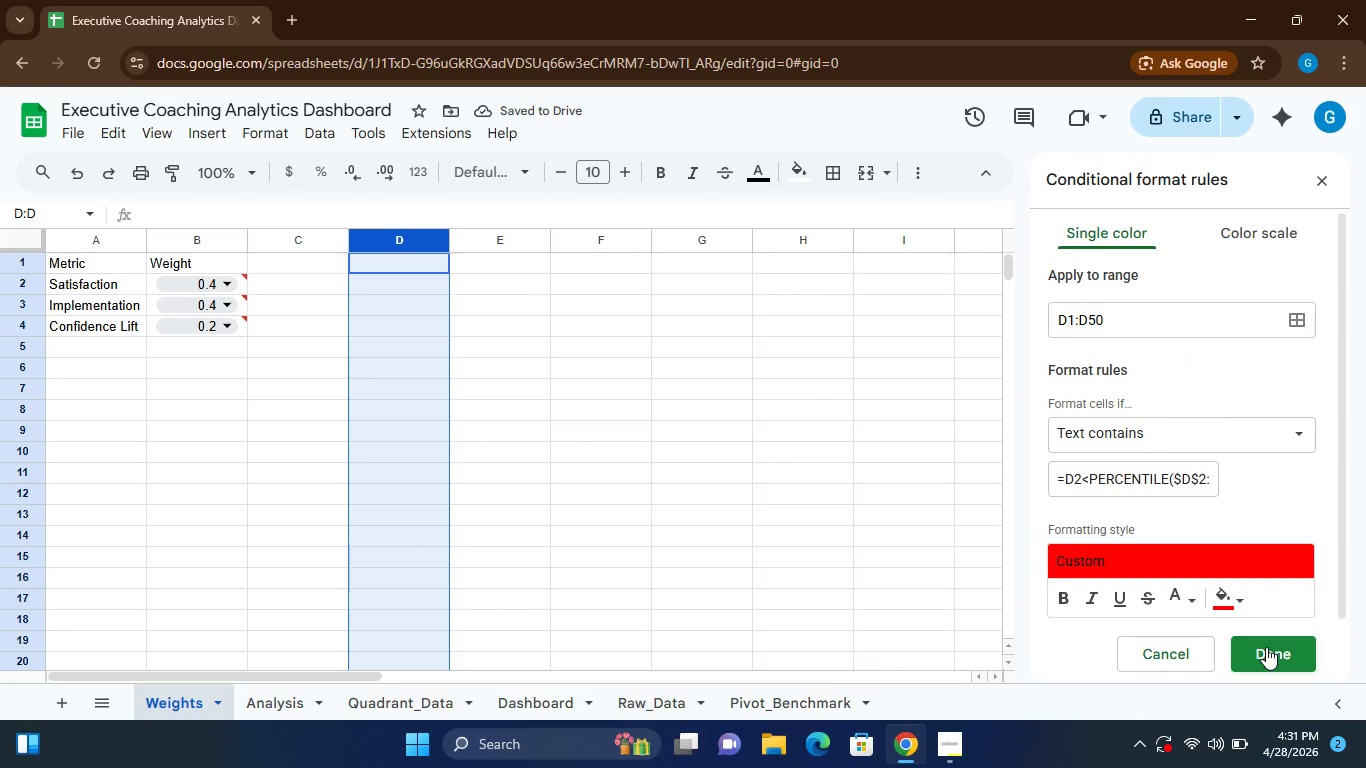 
left_click([1269, 652])
 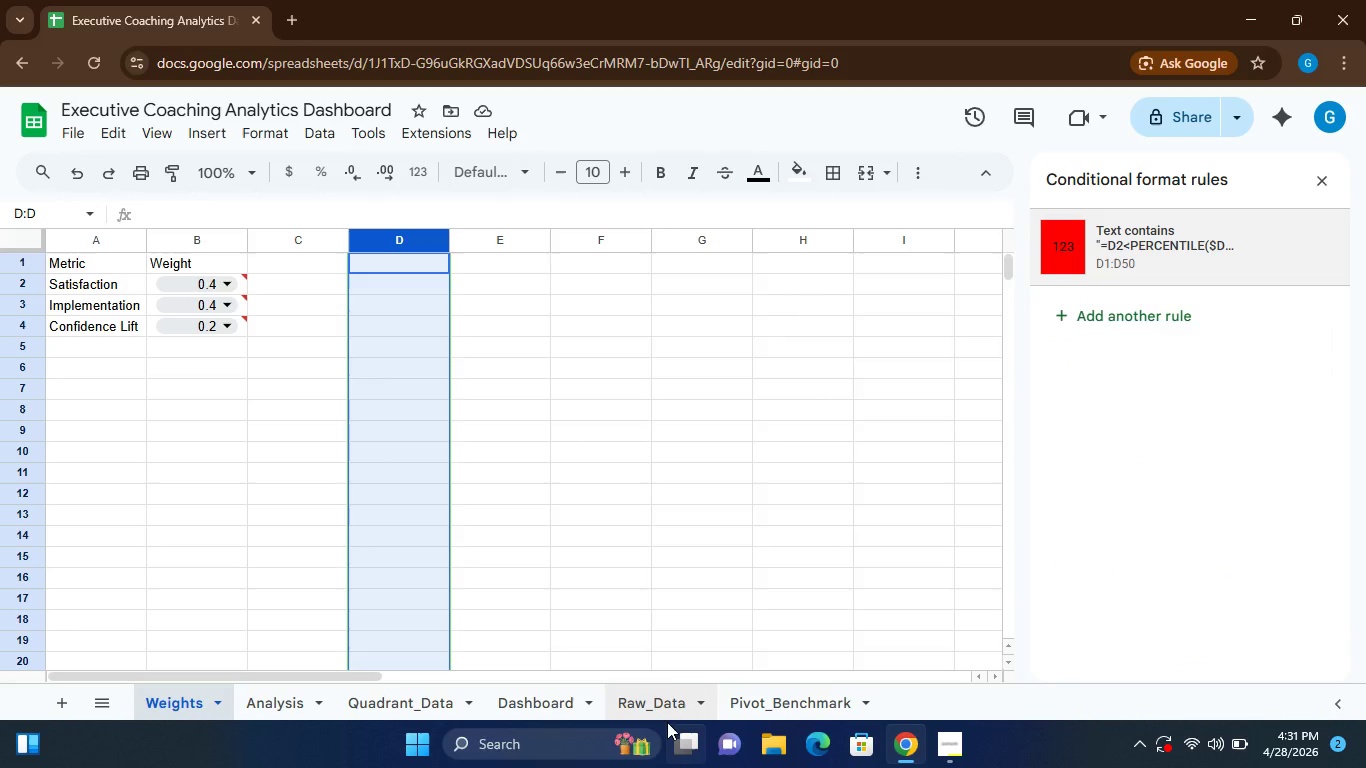 
wait(5.7)
 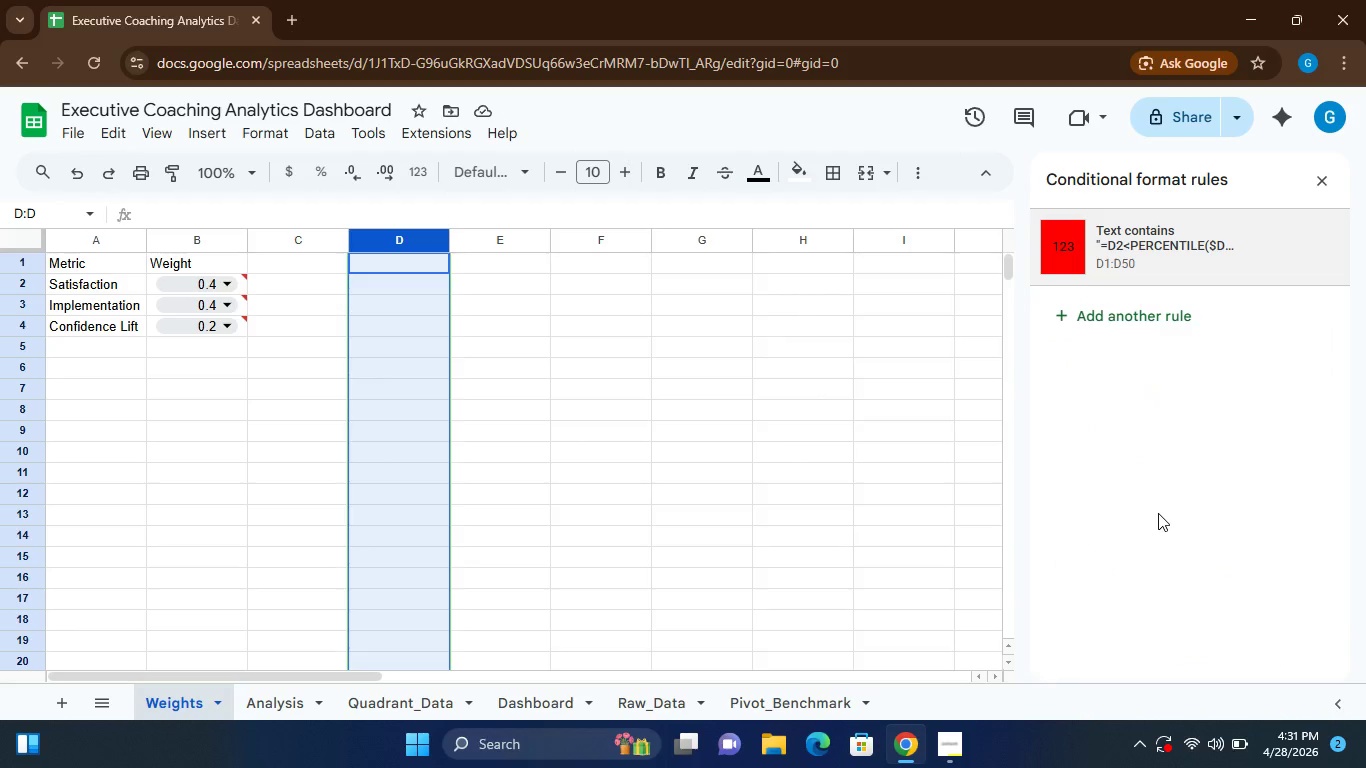 
left_click([549, 700])
 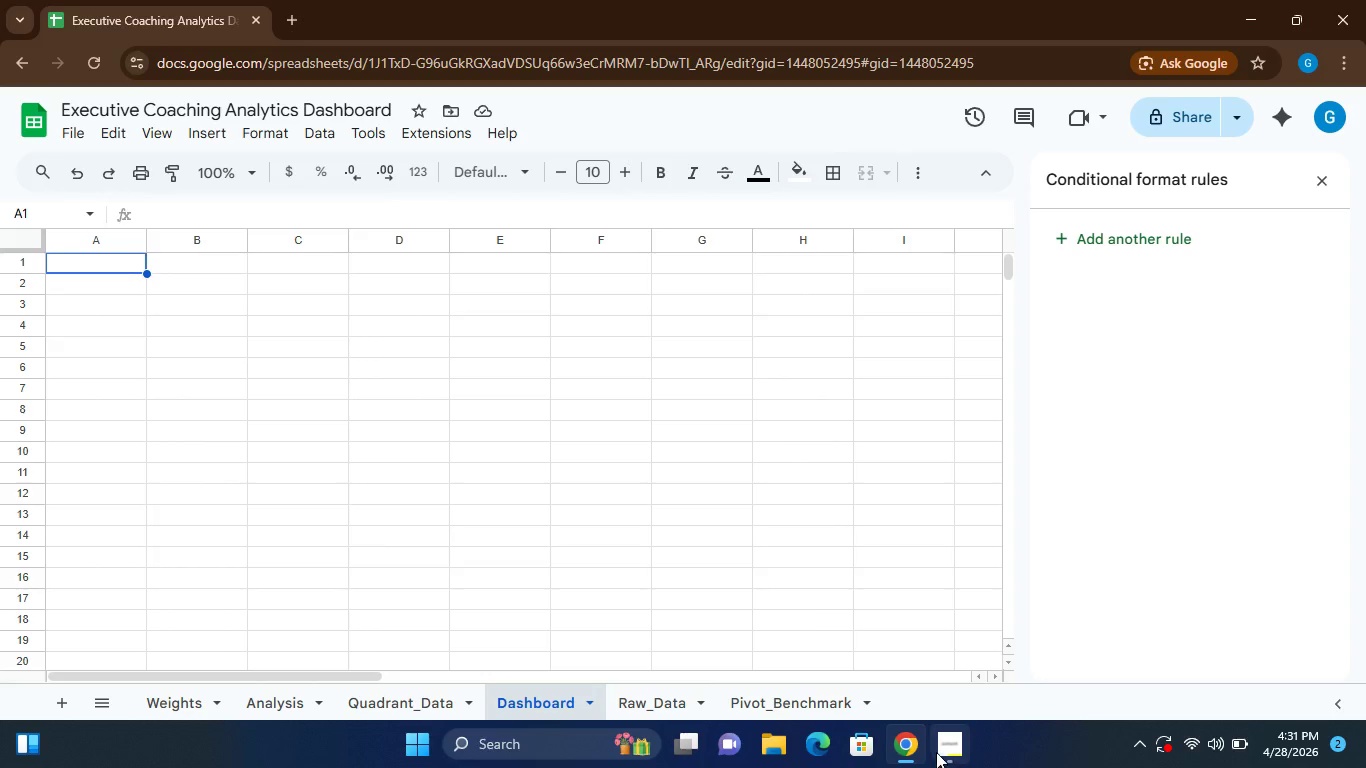 
left_click([942, 744])